 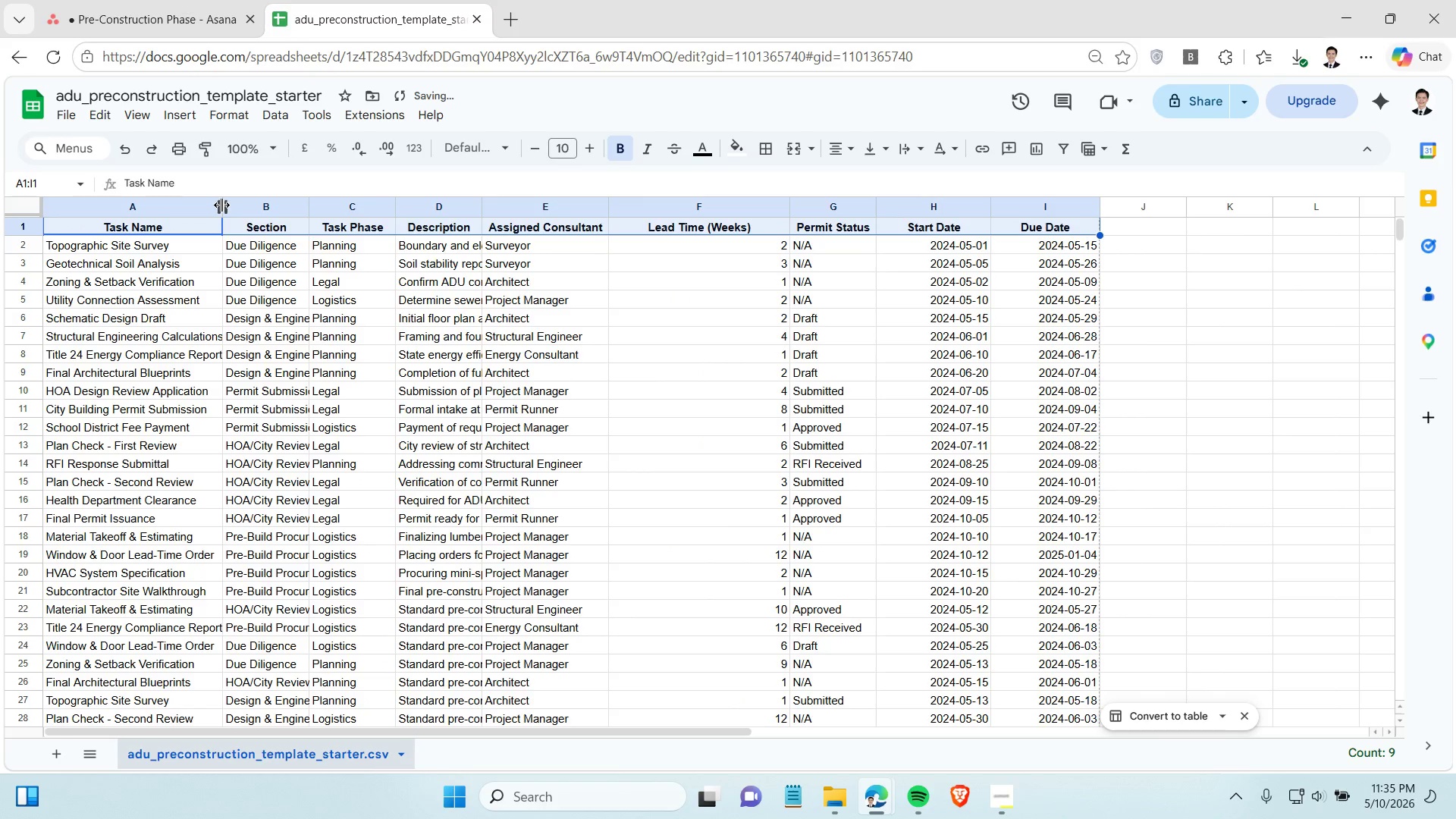 
left_click_drag(start_coordinate=[221, 205], to_coordinate=[295, 205])
 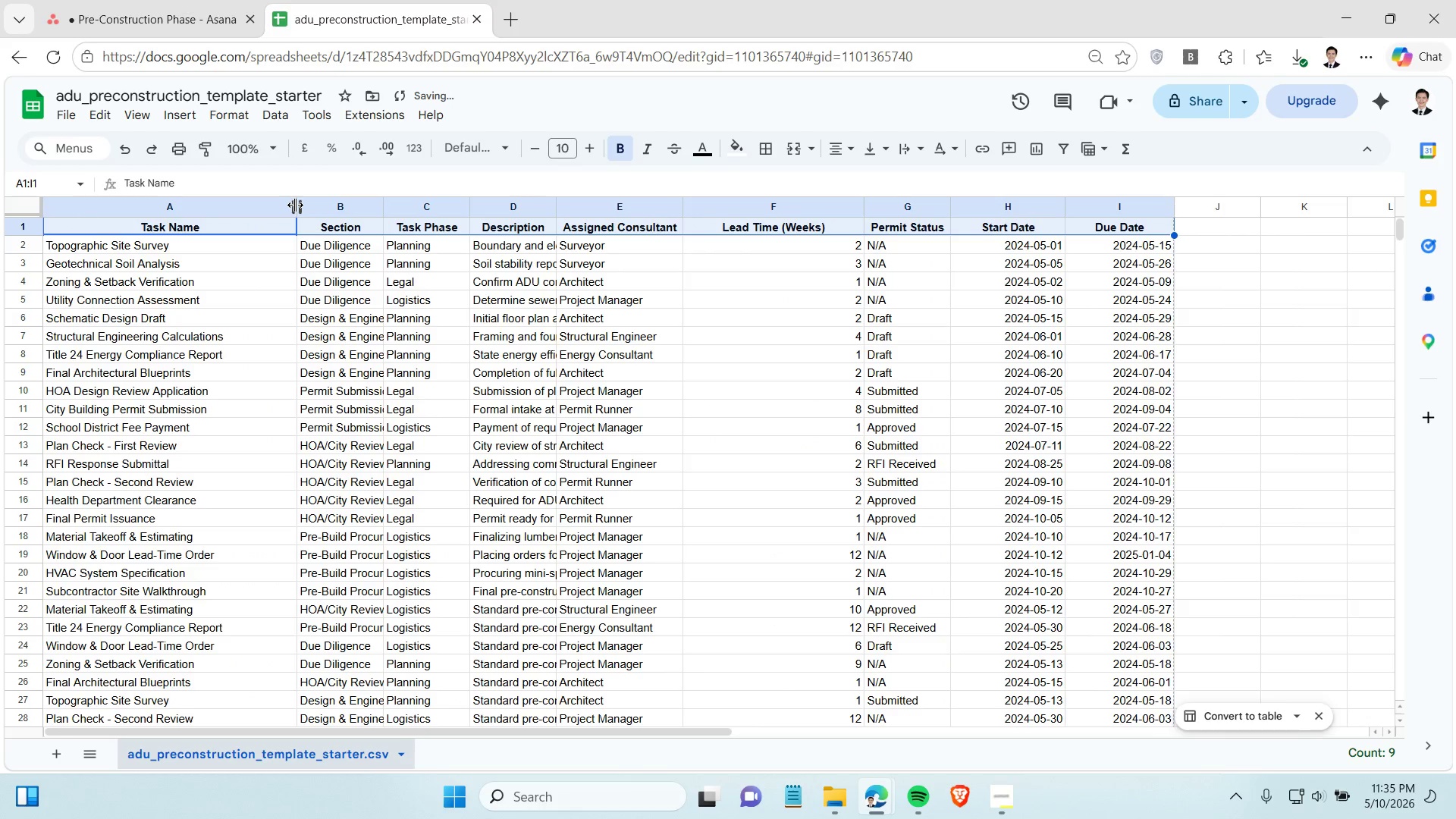 
left_click_drag(start_coordinate=[295, 205], to_coordinate=[262, 209])
 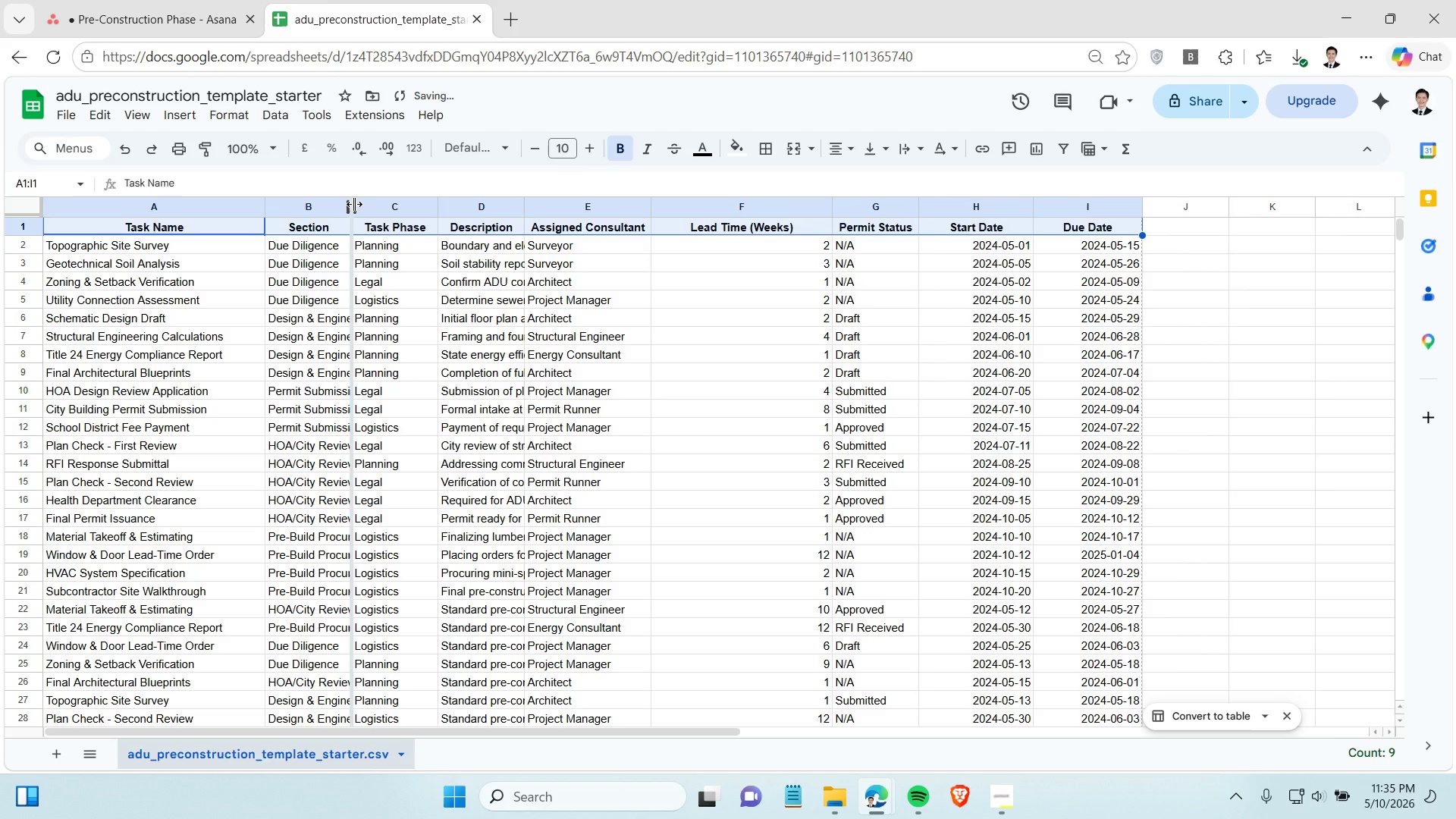 
left_click_drag(start_coordinate=[354, 204], to_coordinate=[389, 203])
 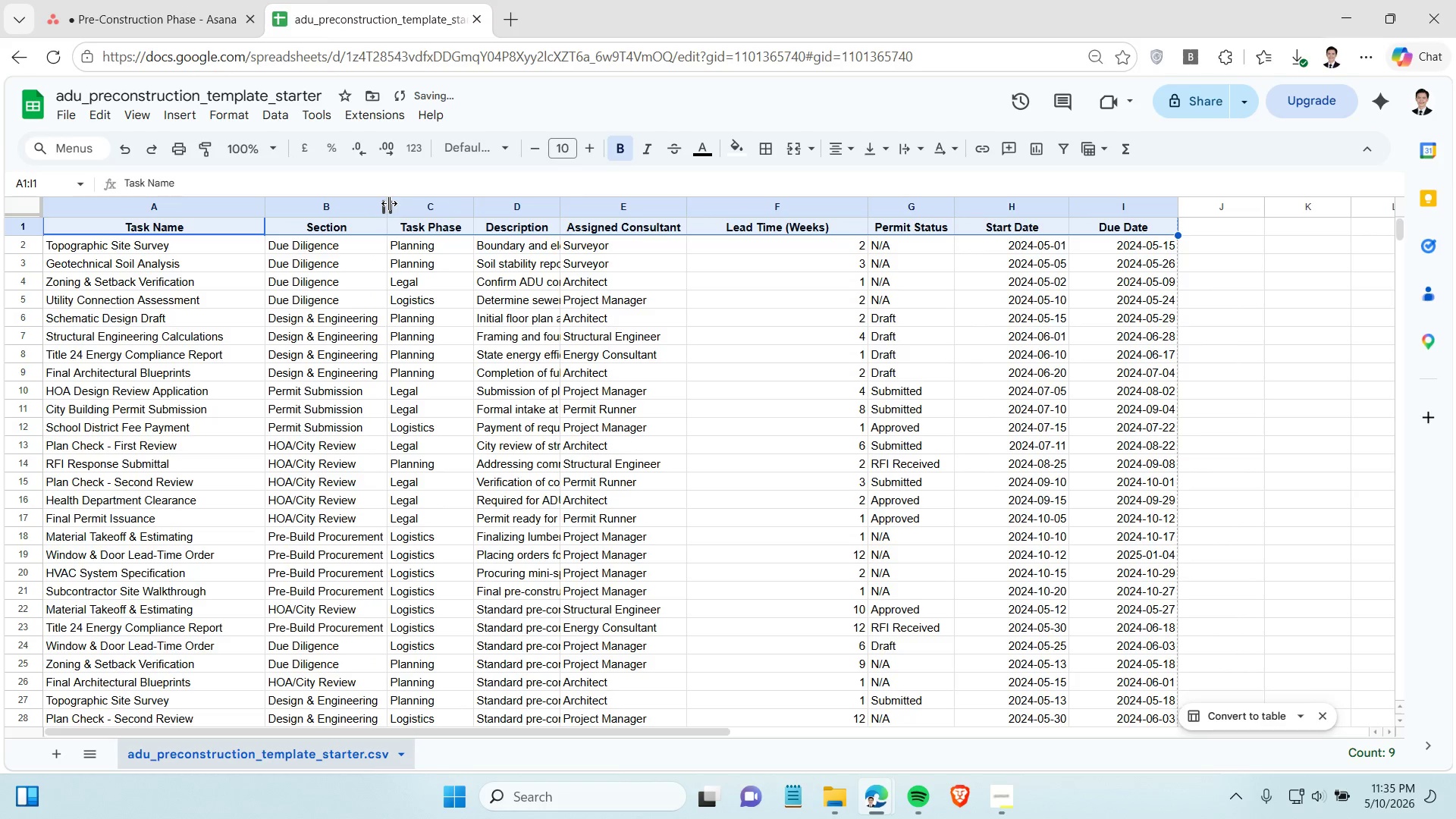 
left_click_drag(start_coordinate=[389, 203], to_coordinate=[410, 209])
 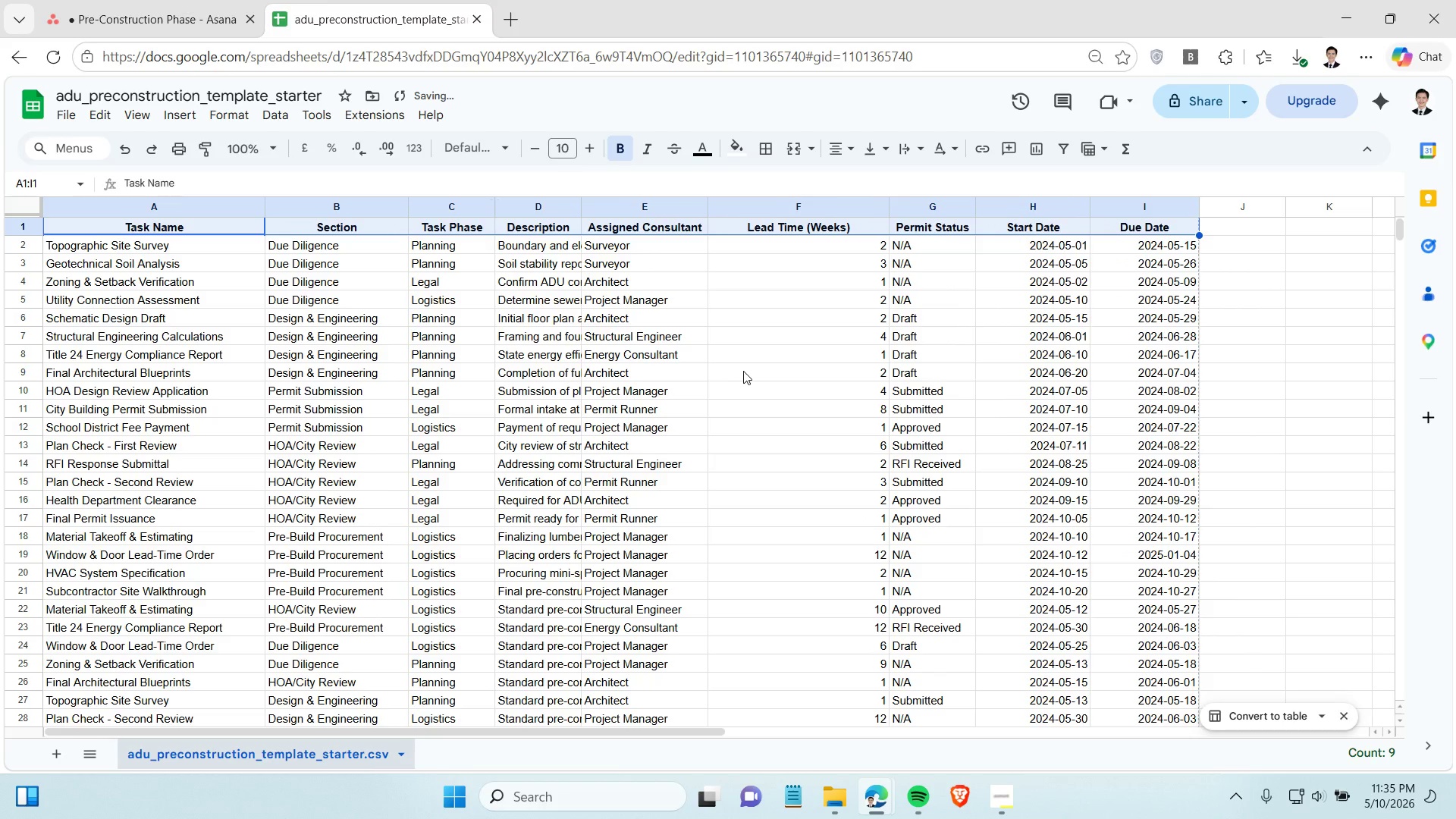 
left_click([747, 371])
 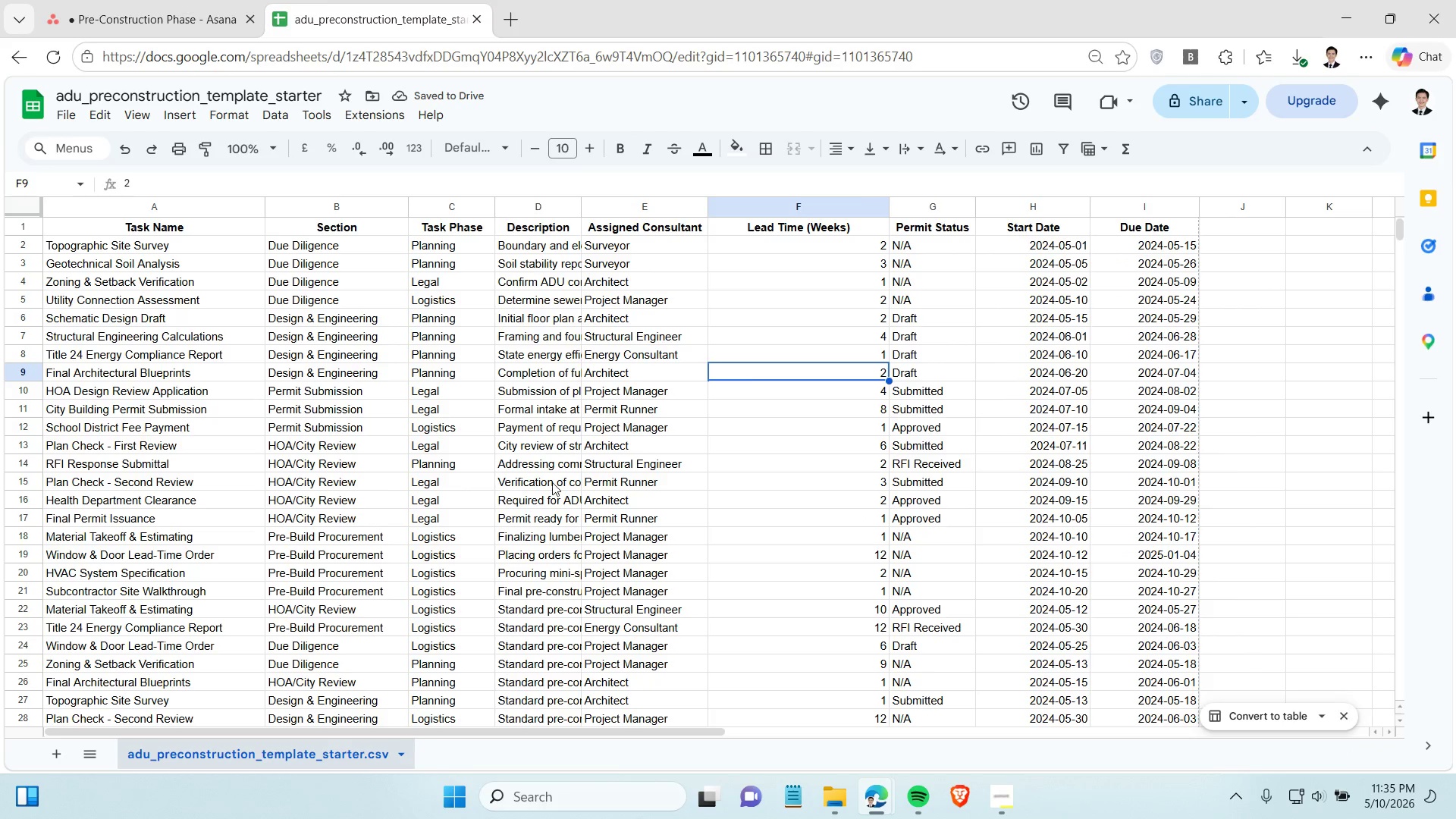 
scroll: coordinate [465, 506], scroll_direction: up, amount: 1.0
 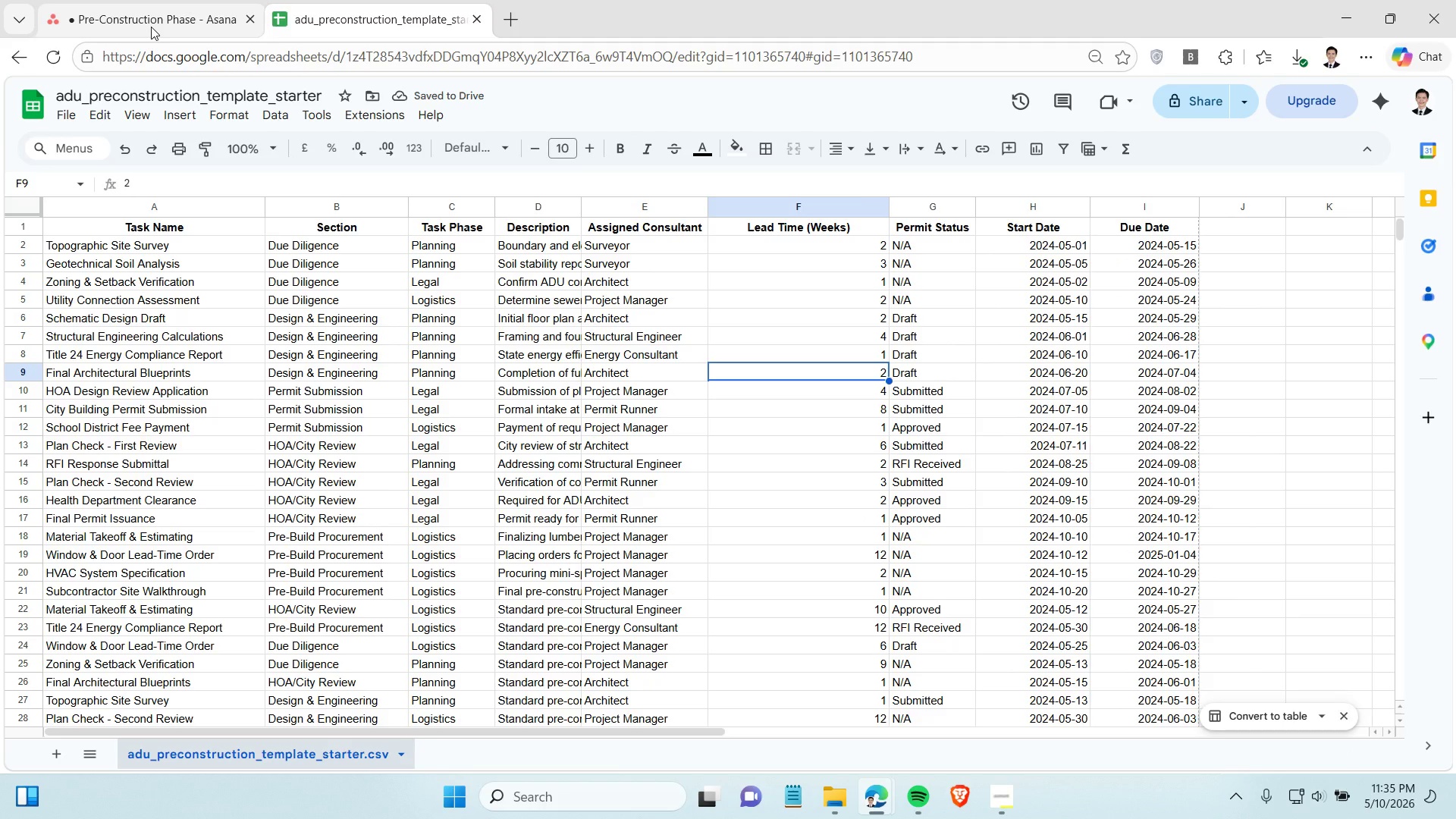 
left_click([150, 26])
 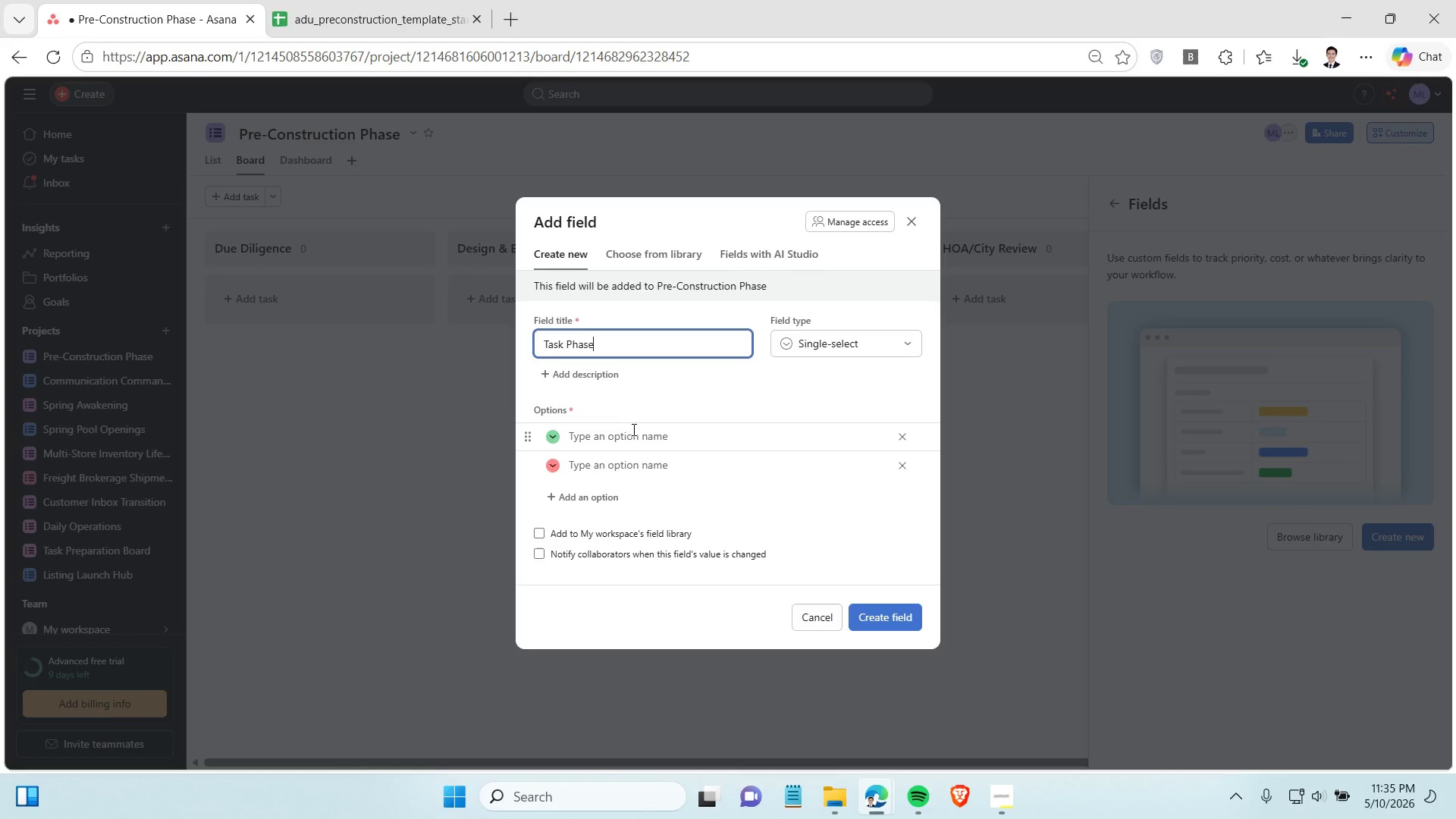 
left_click([633, 429])
 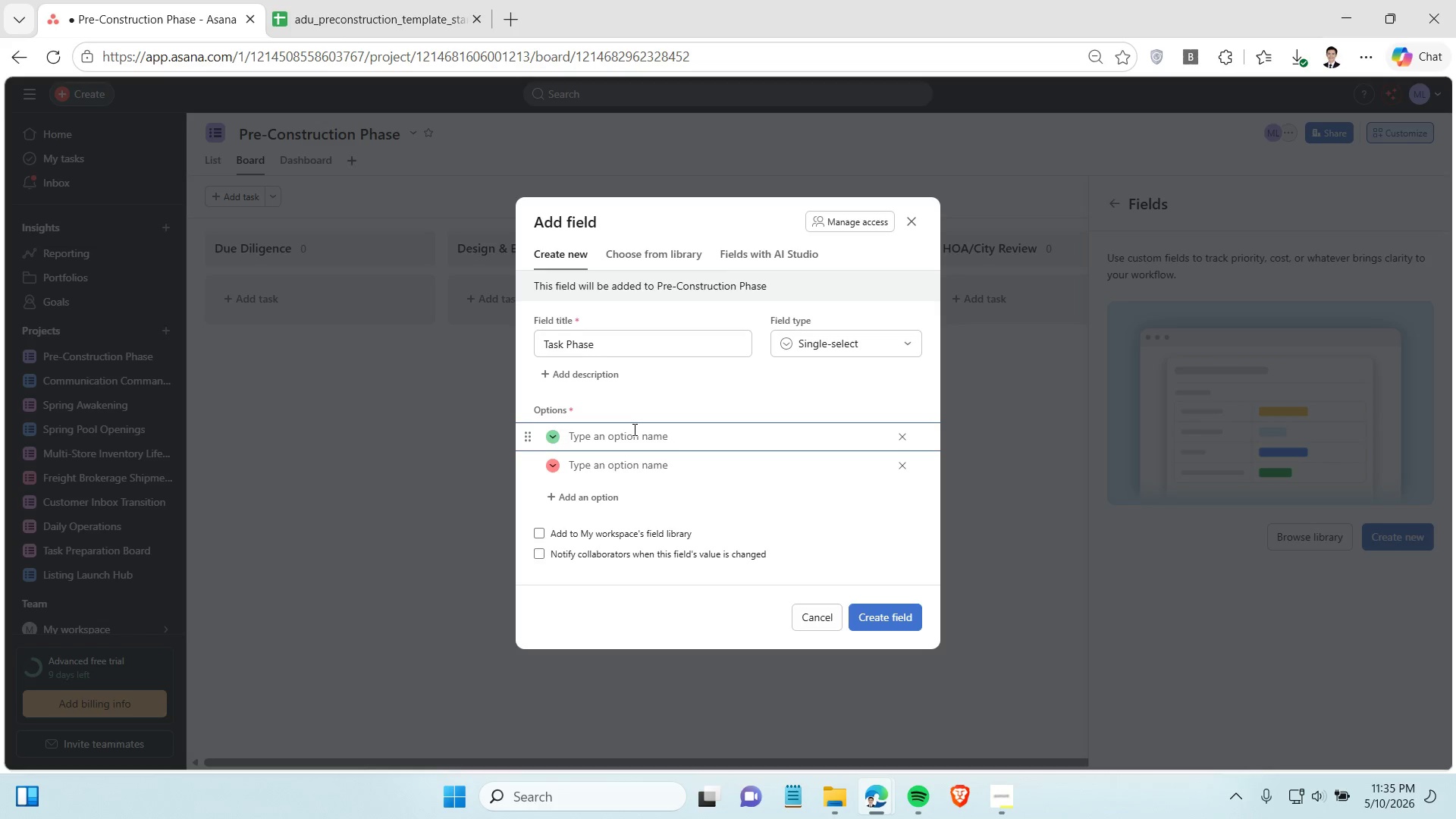 
type(Planning)
 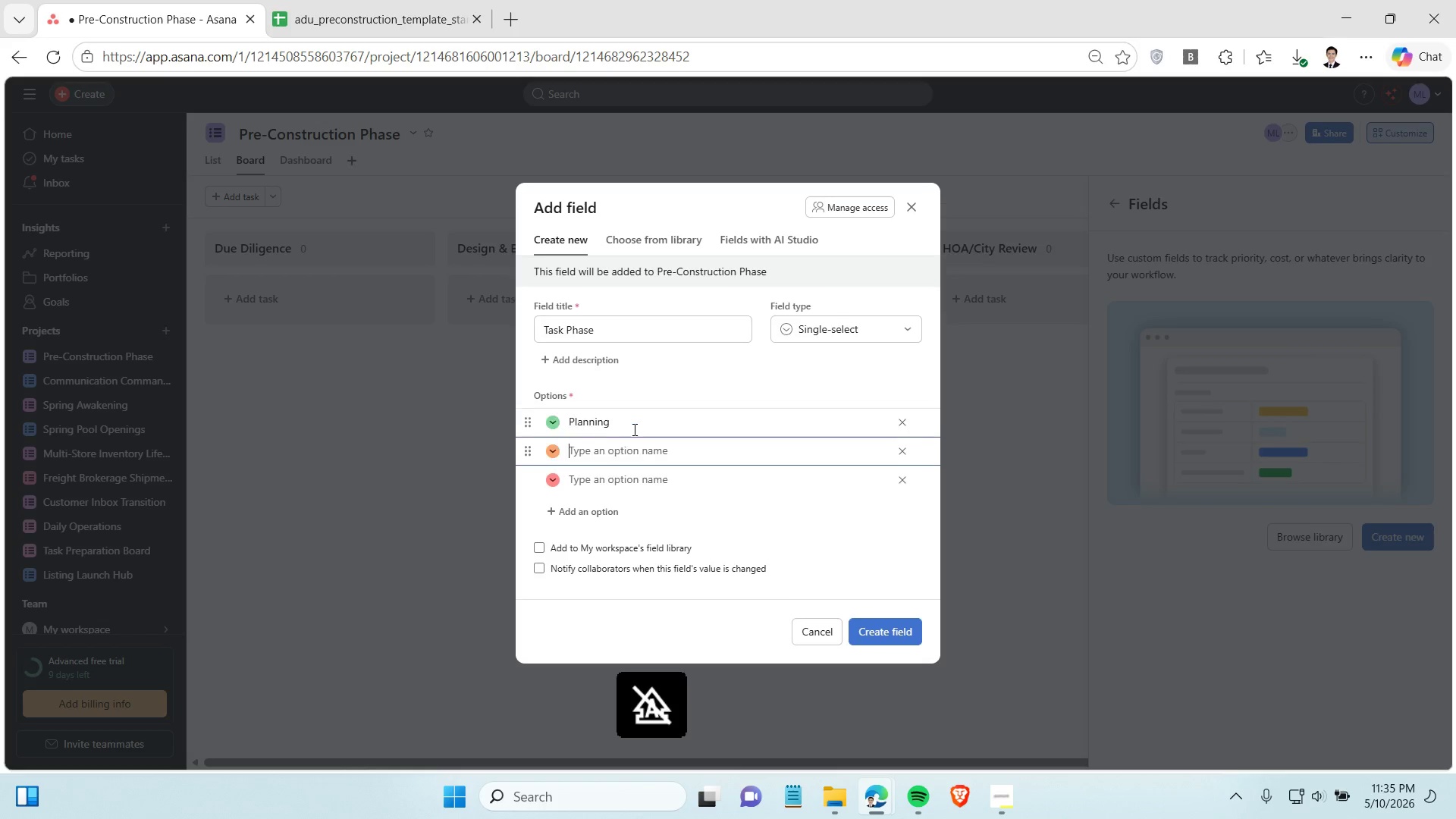 
key(Enter)
 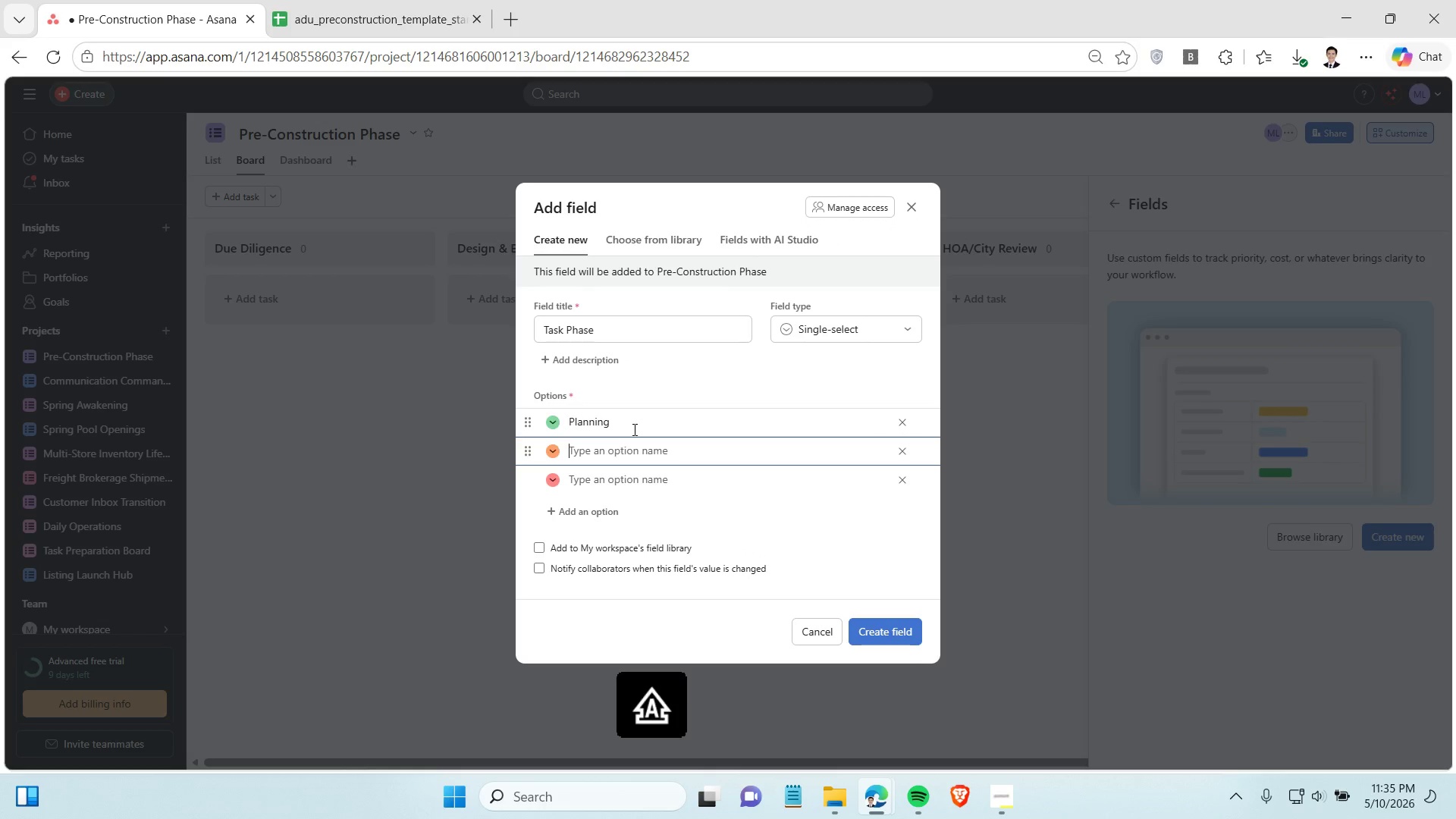 
type(Legal)
 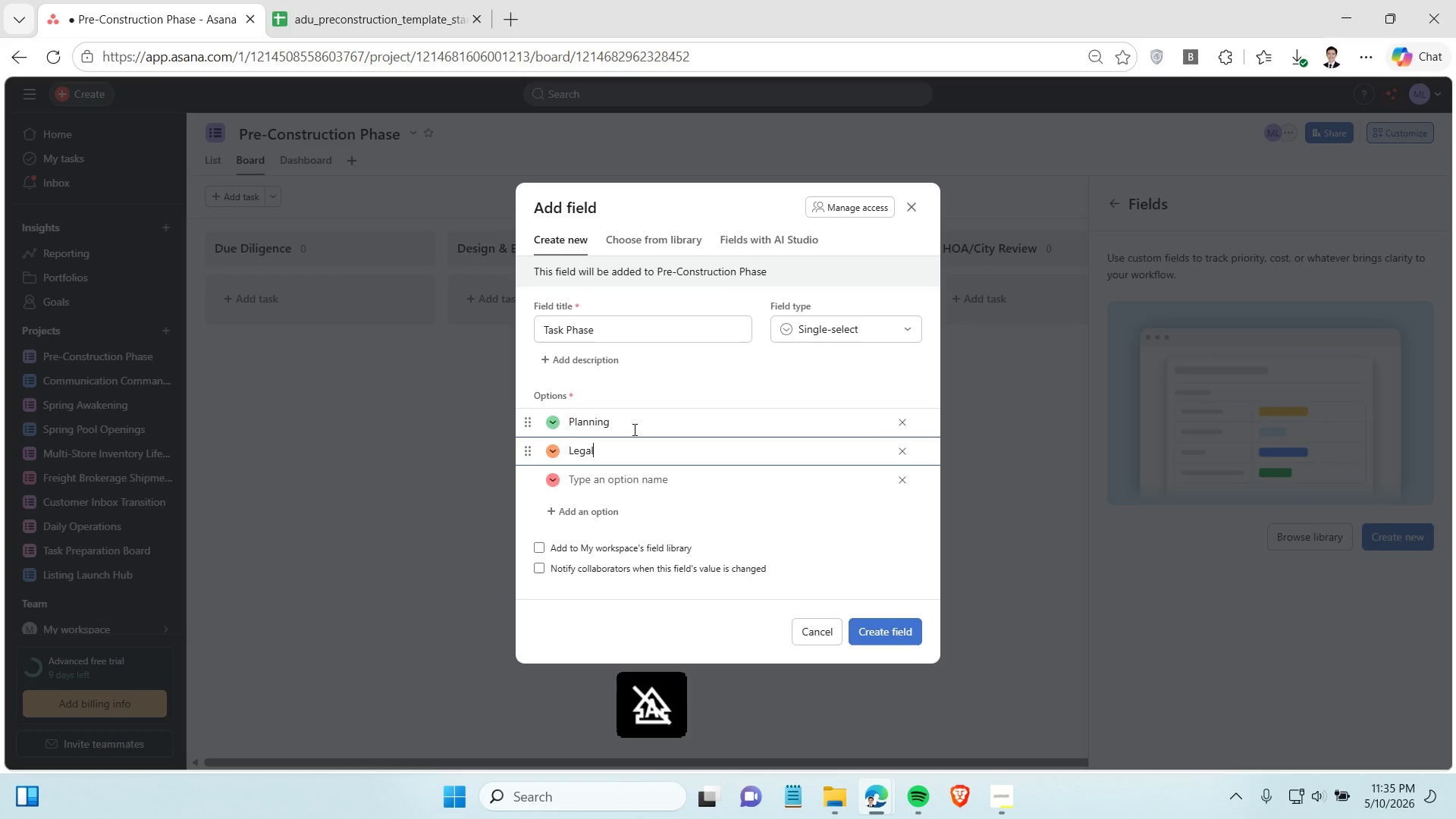 
key(ArrowDown)
 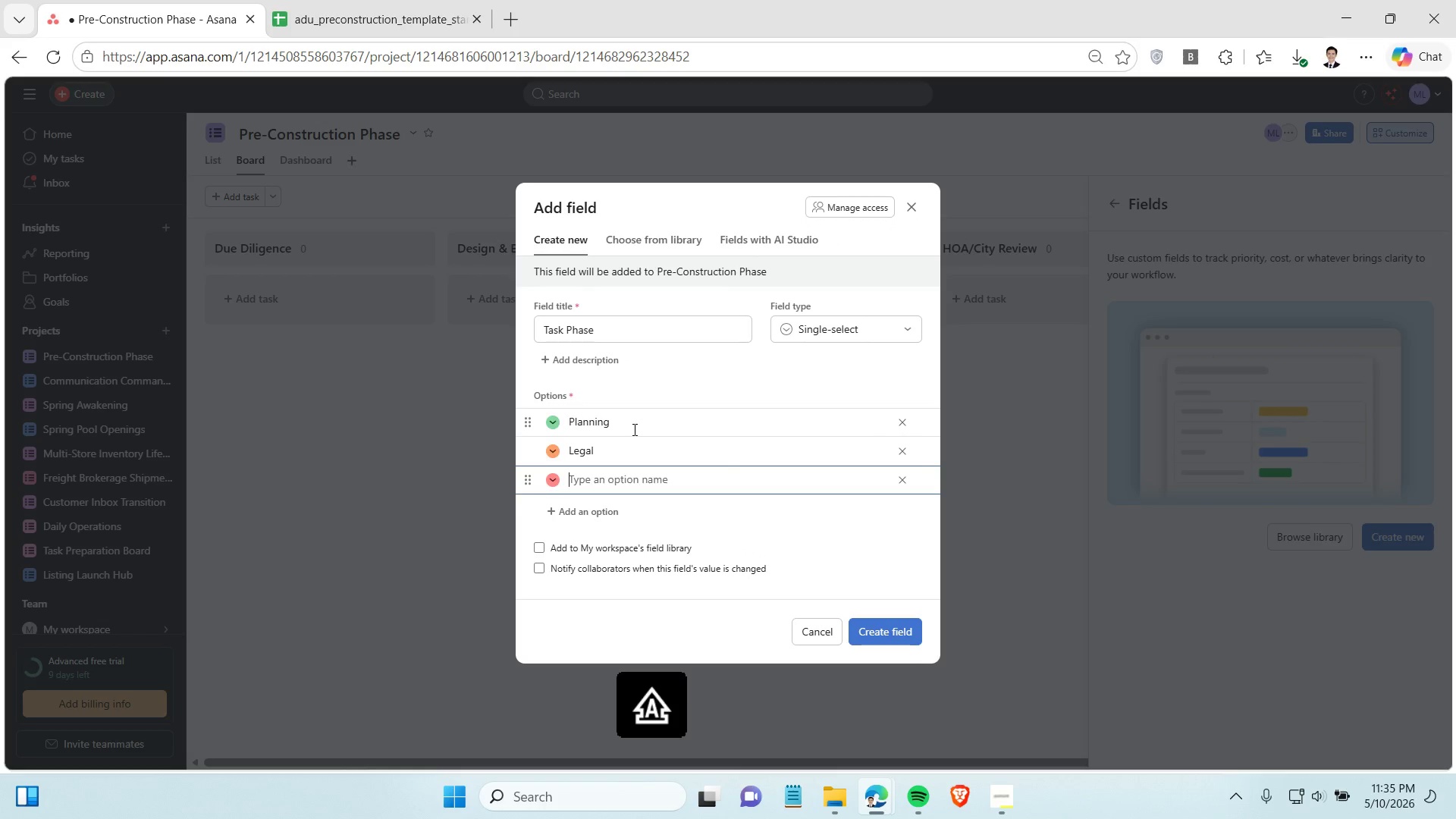 
type(Logistics)
 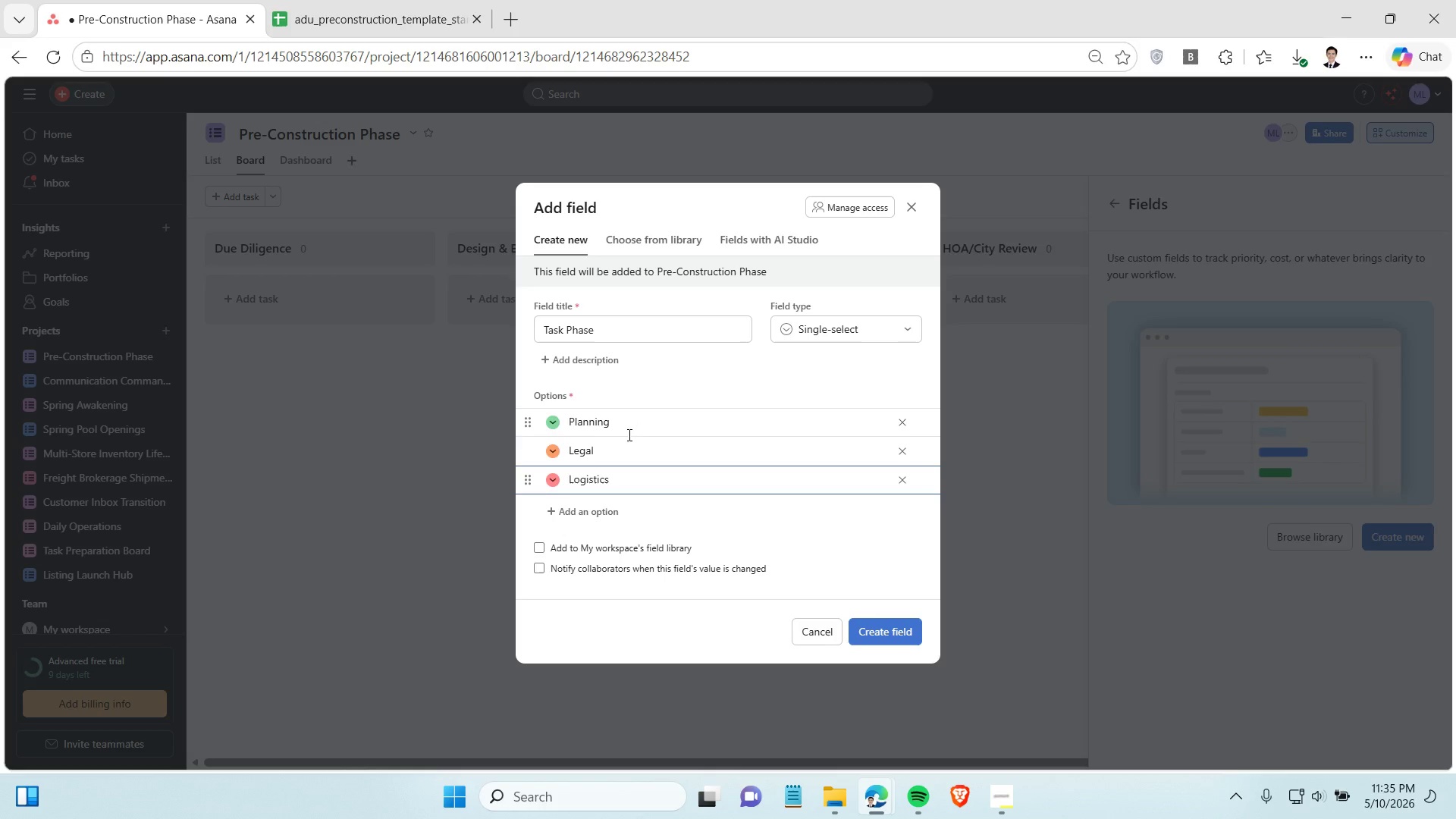 
left_click([550, 421])
 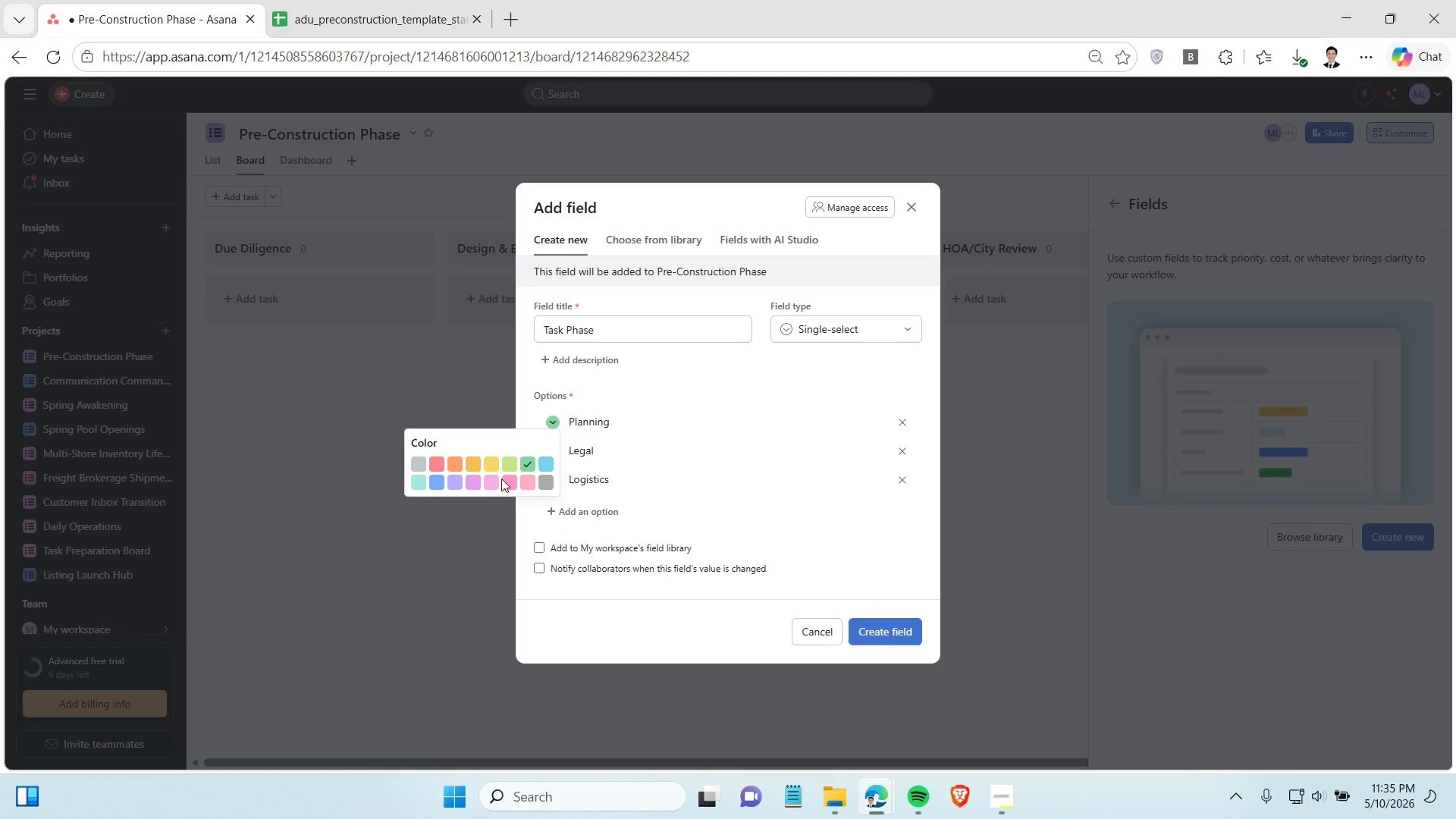 
double_click([510, 486])
 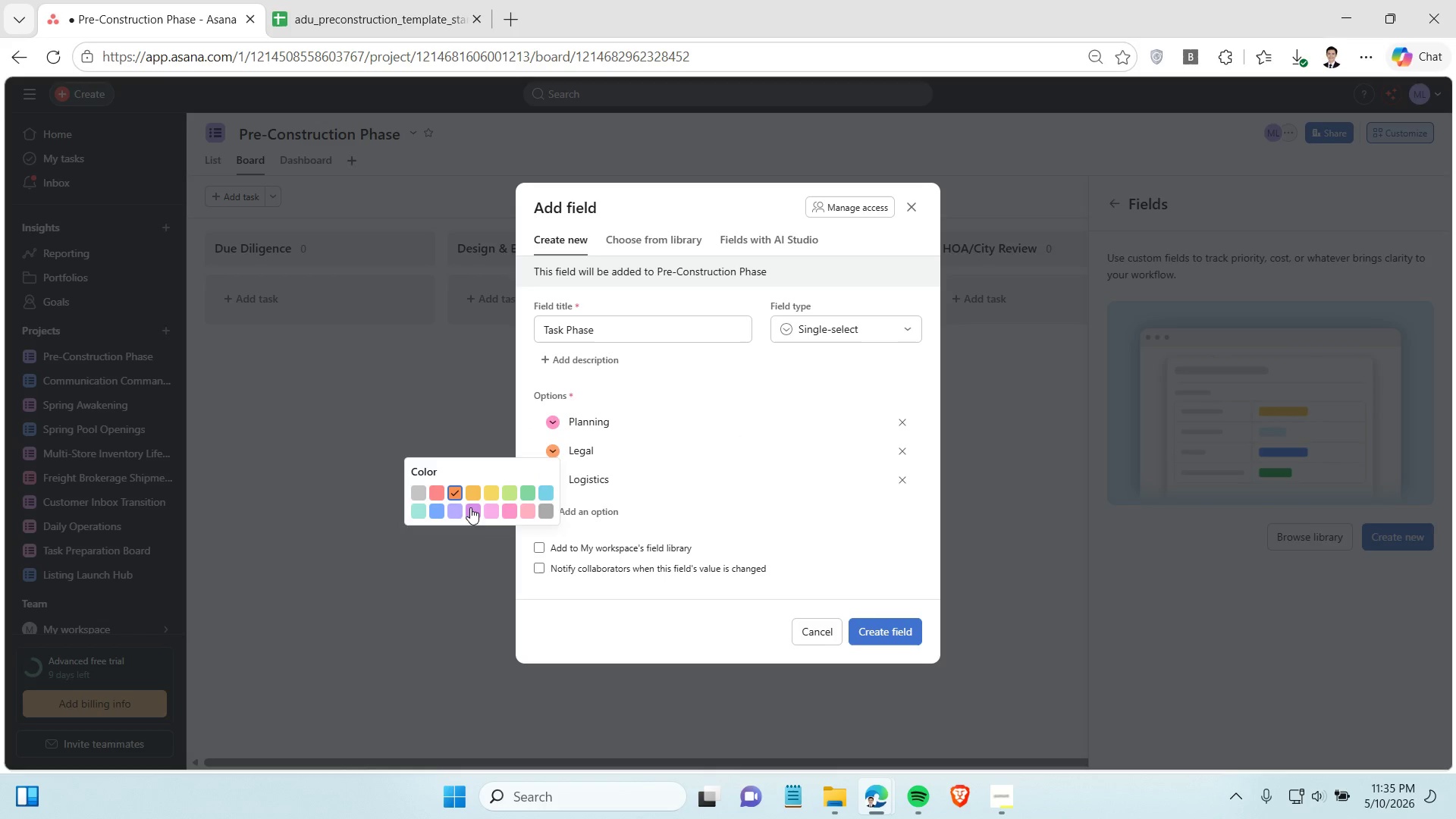 
left_click([454, 513])